 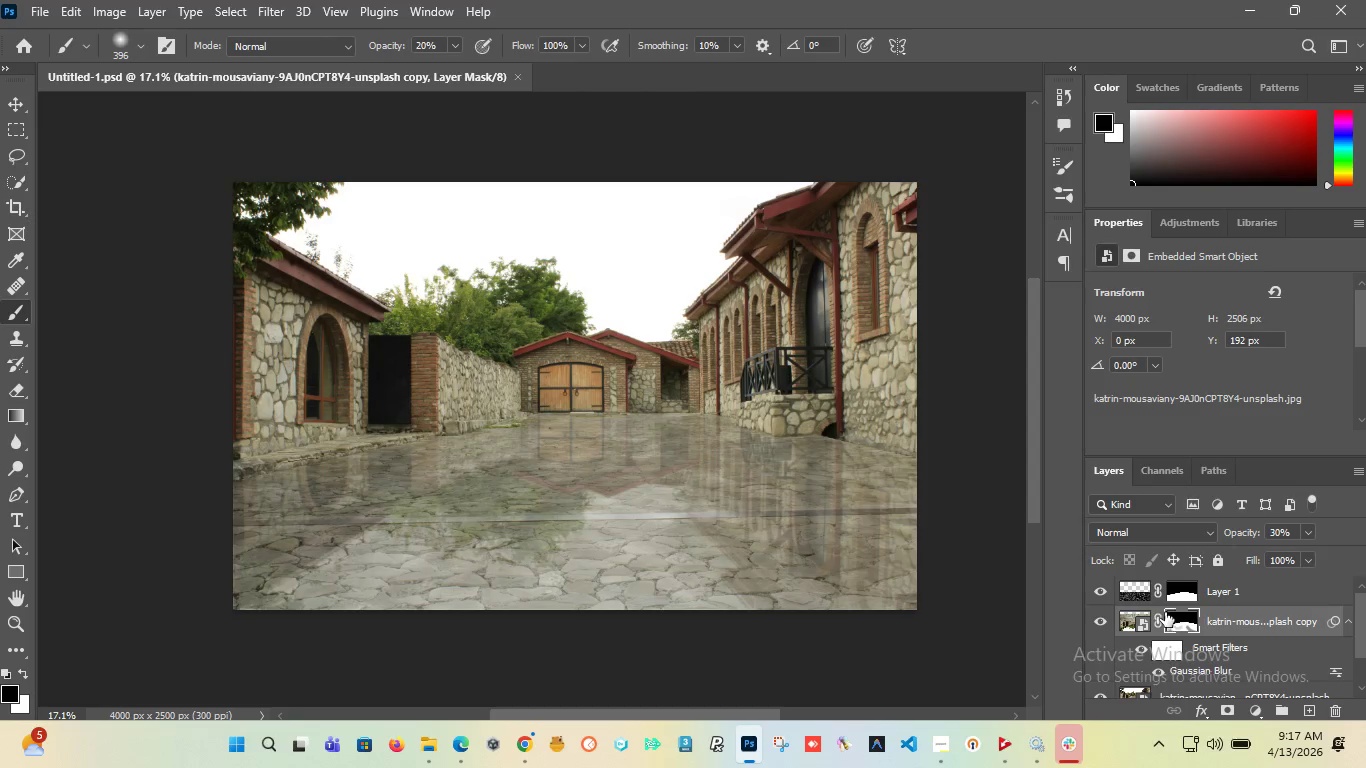 
scroll: coordinate [1255, 612], scroll_direction: down, amount: 5.0
 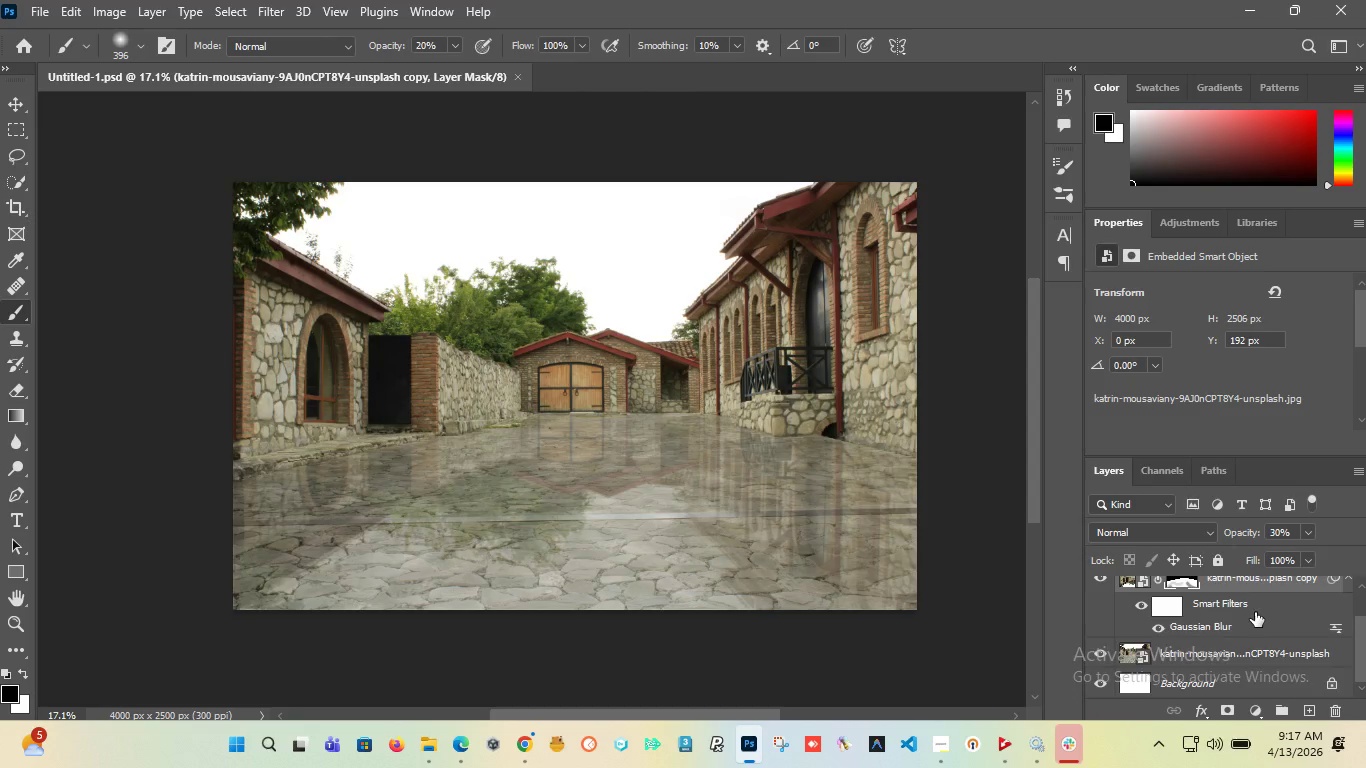 
scroll: coordinate [1255, 612], scroll_direction: up, amount: 5.0
 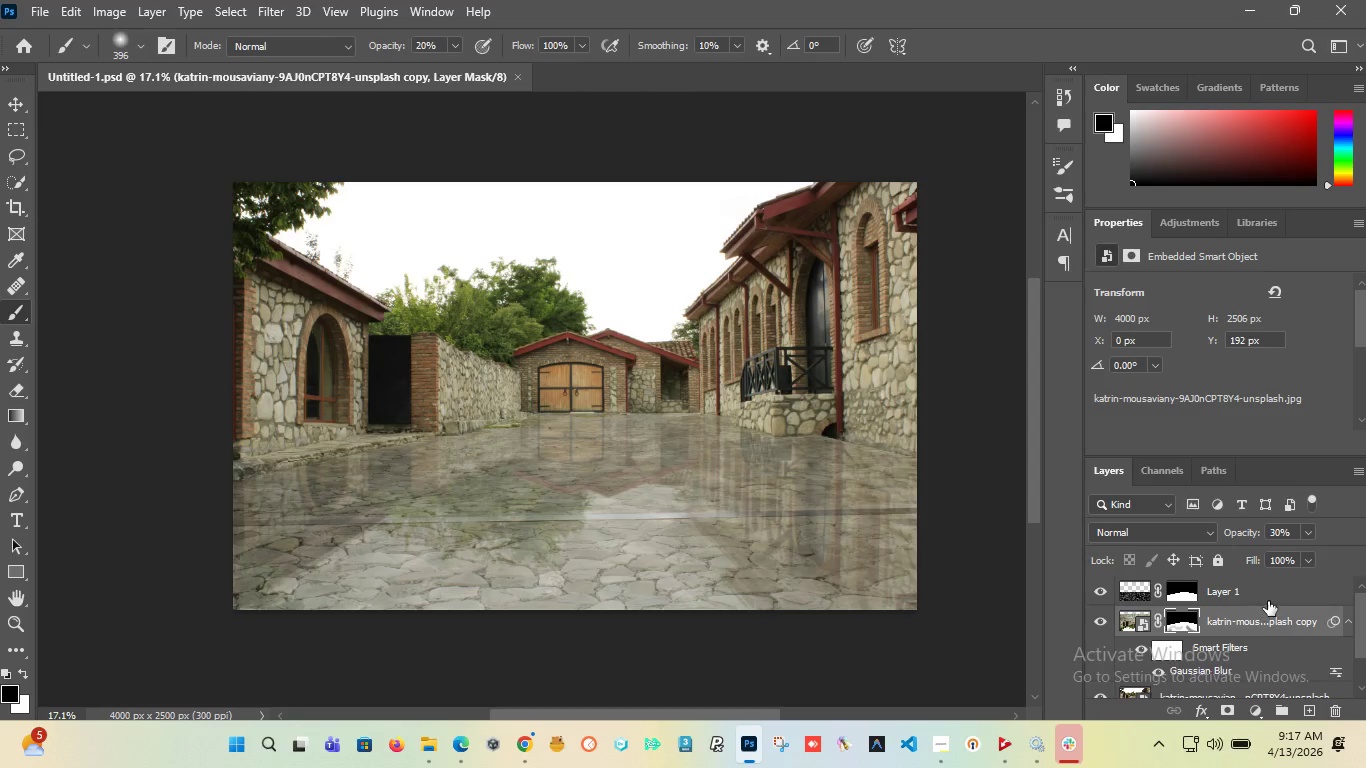 
left_click([1273, 591])
 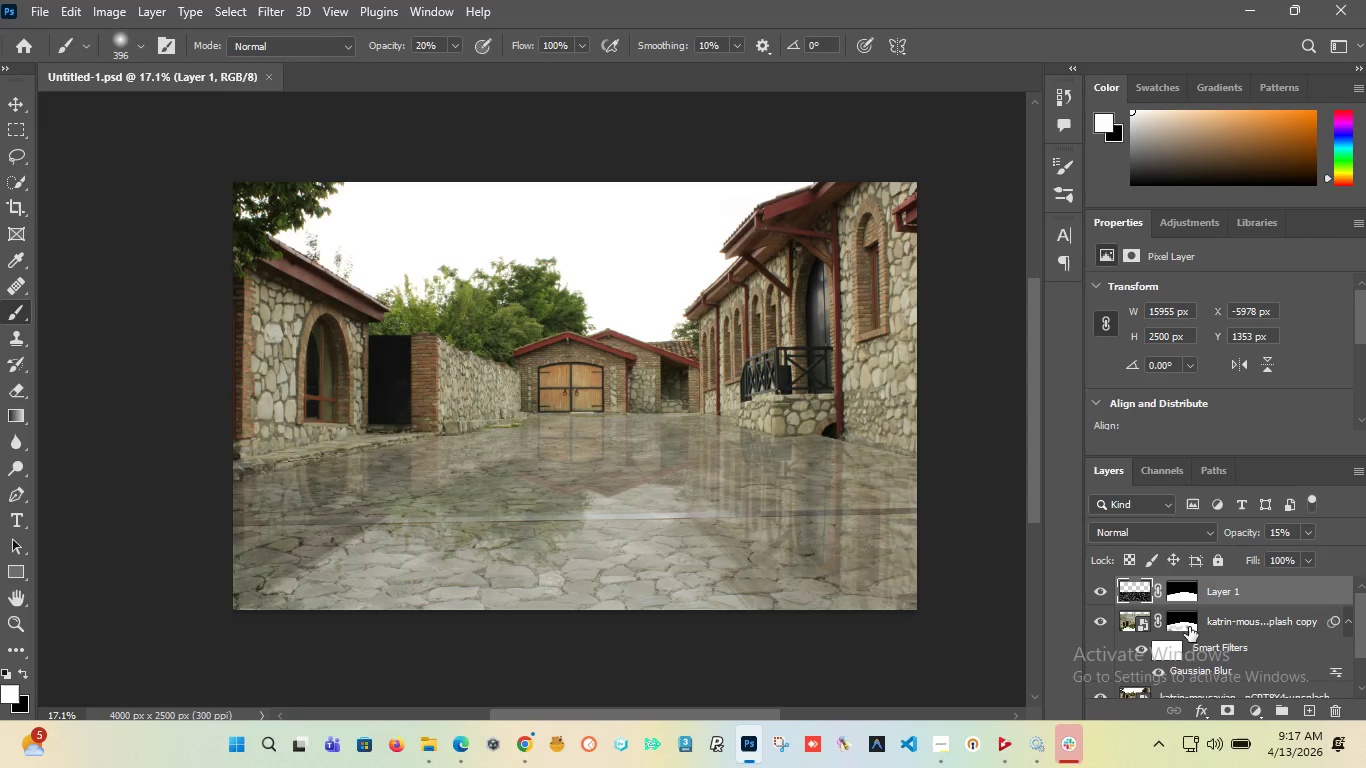 
hold_key(key=ControlLeft, duration=0.88)
 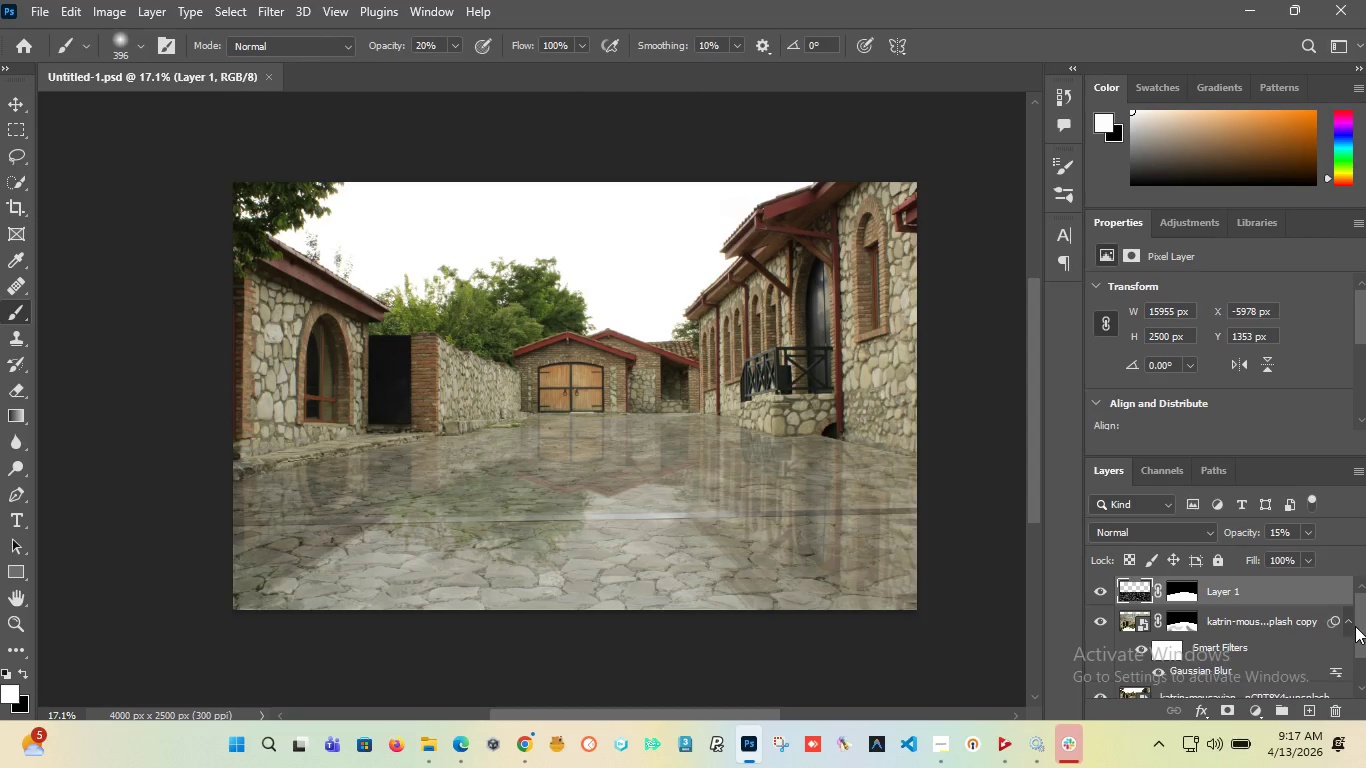 
left_click_drag(start_coordinate=[1355, 626], to_coordinate=[1352, 667])
 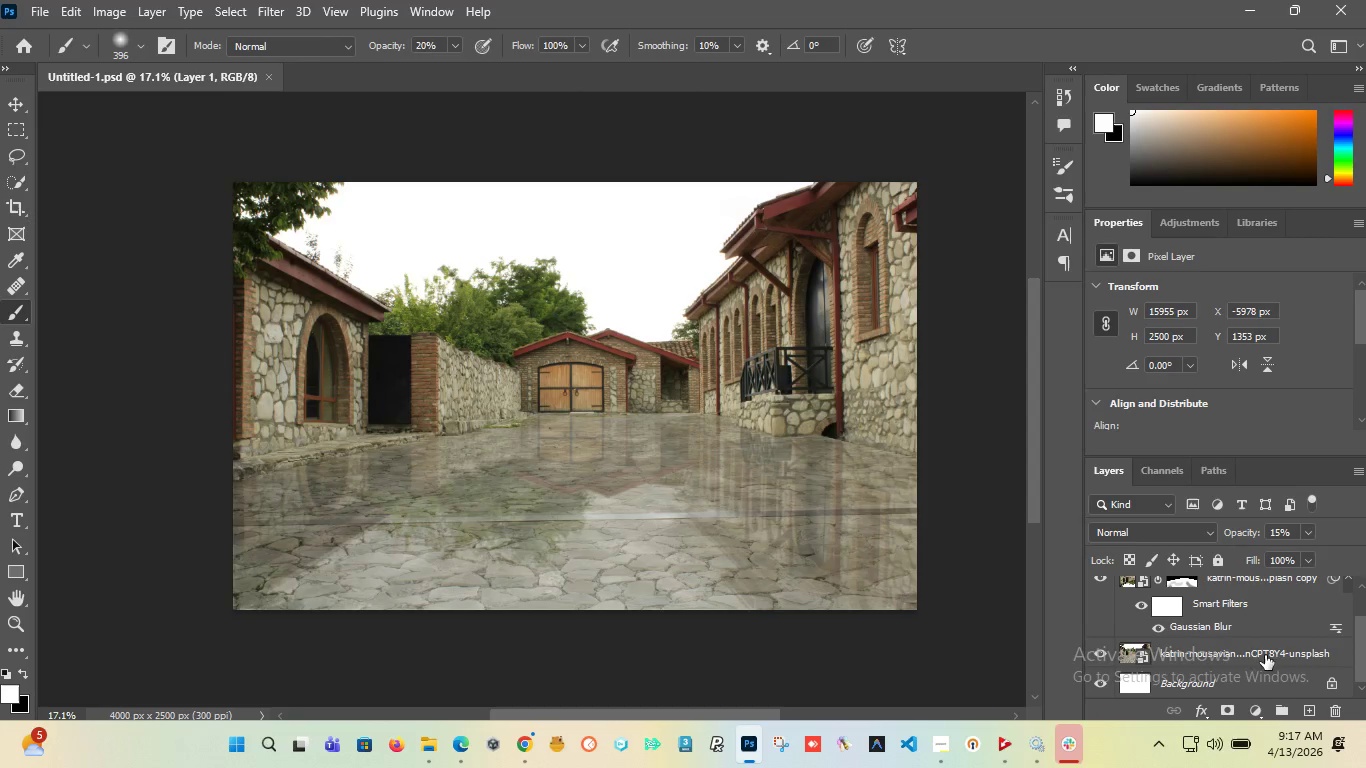 
hold_key(key=ControlLeft, duration=1.52)
left_click([1243, 648])
 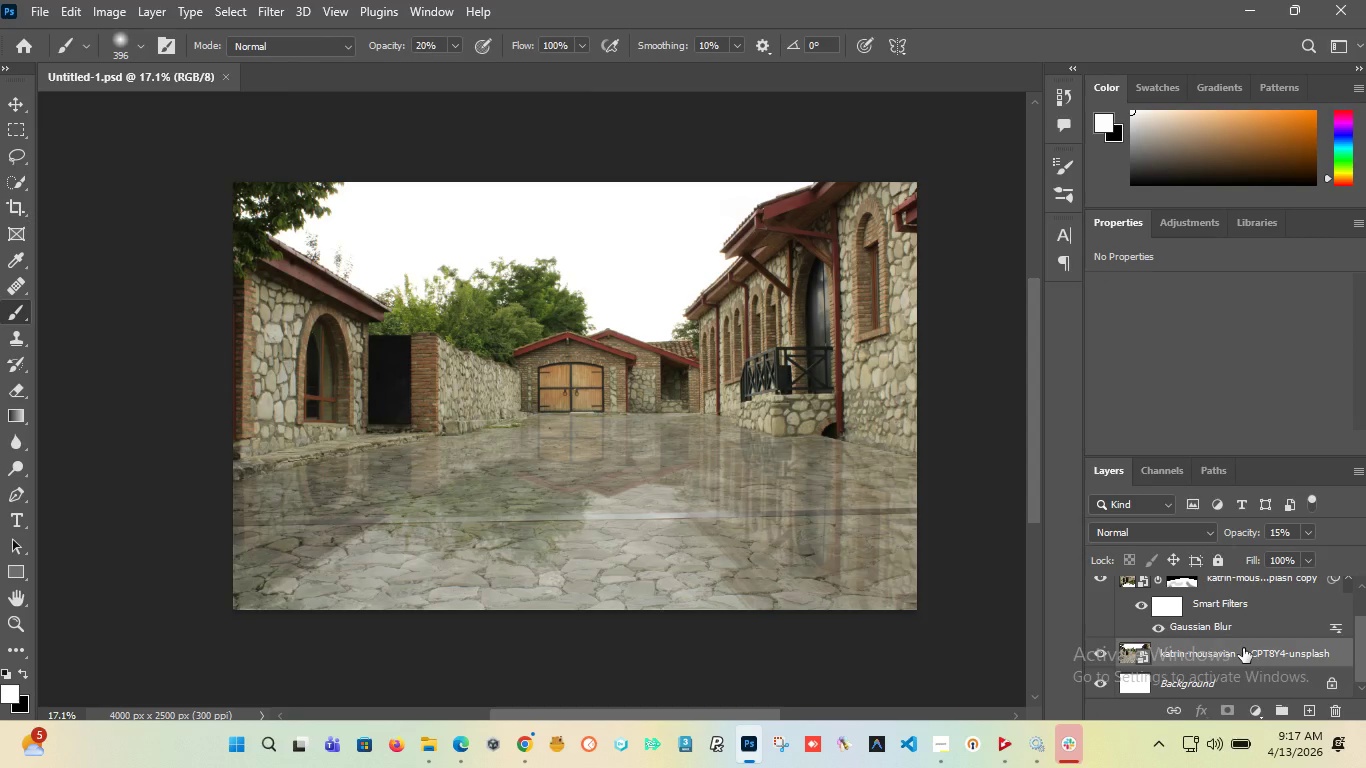 
hold_key(key=ControlLeft, duration=0.47)
 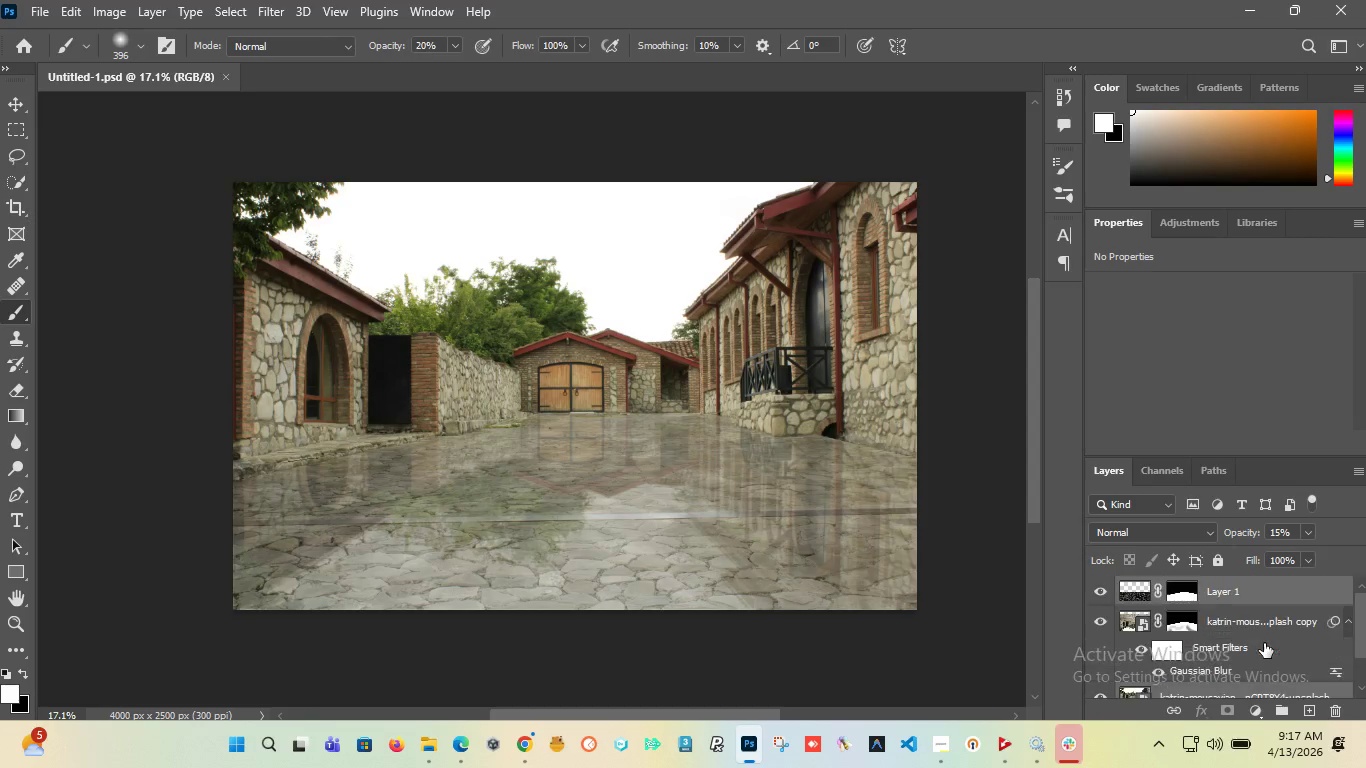 
scroll: coordinate [1264, 644], scroll_direction: up, amount: 8.0
 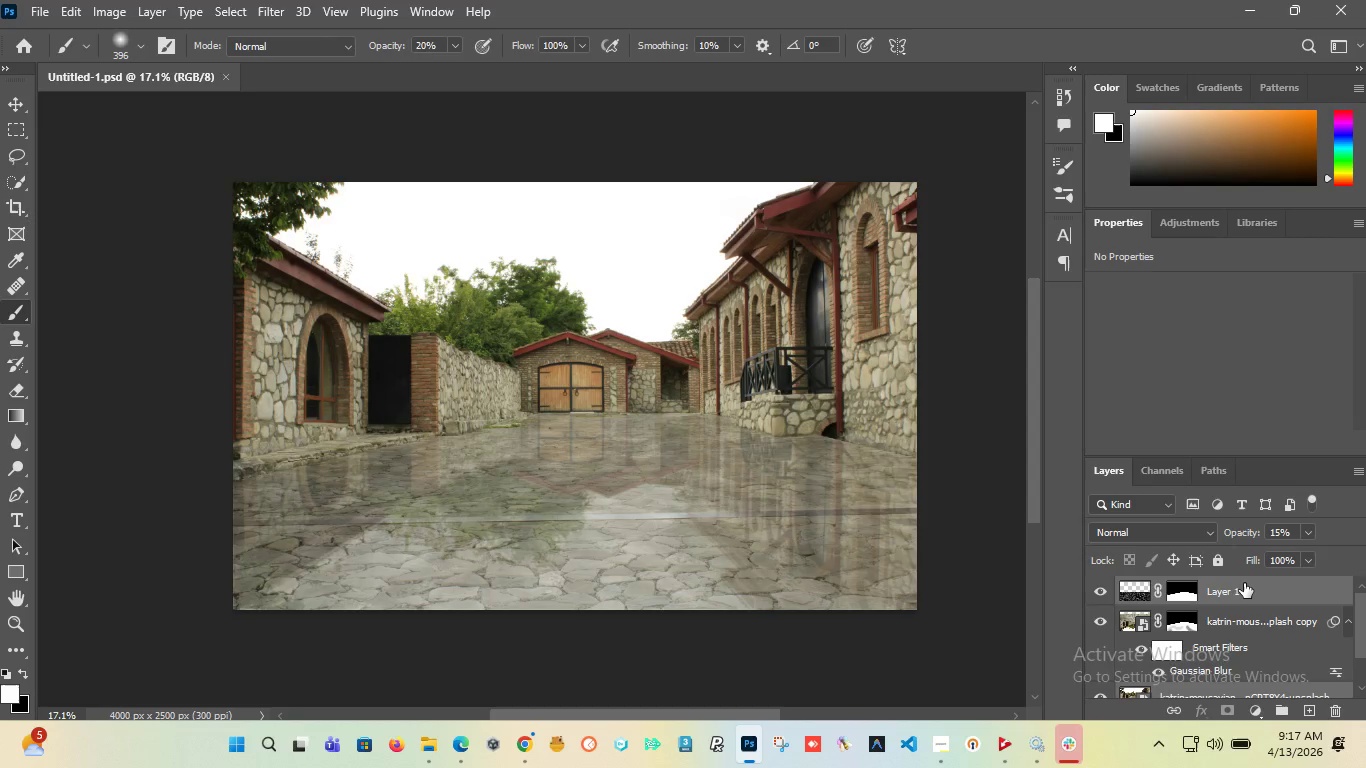 
left_click([1243, 583])
 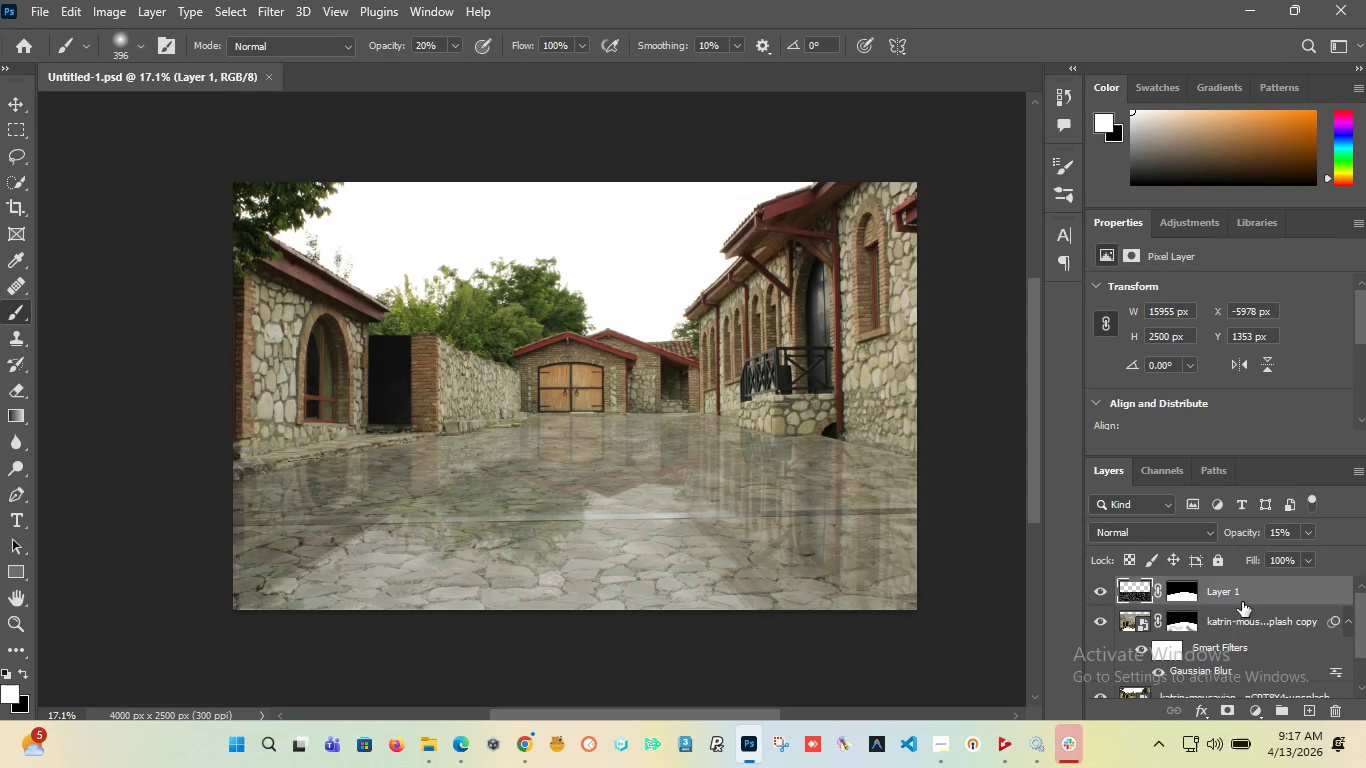 
scroll: coordinate [1242, 610], scroll_direction: down, amount: 6.0
 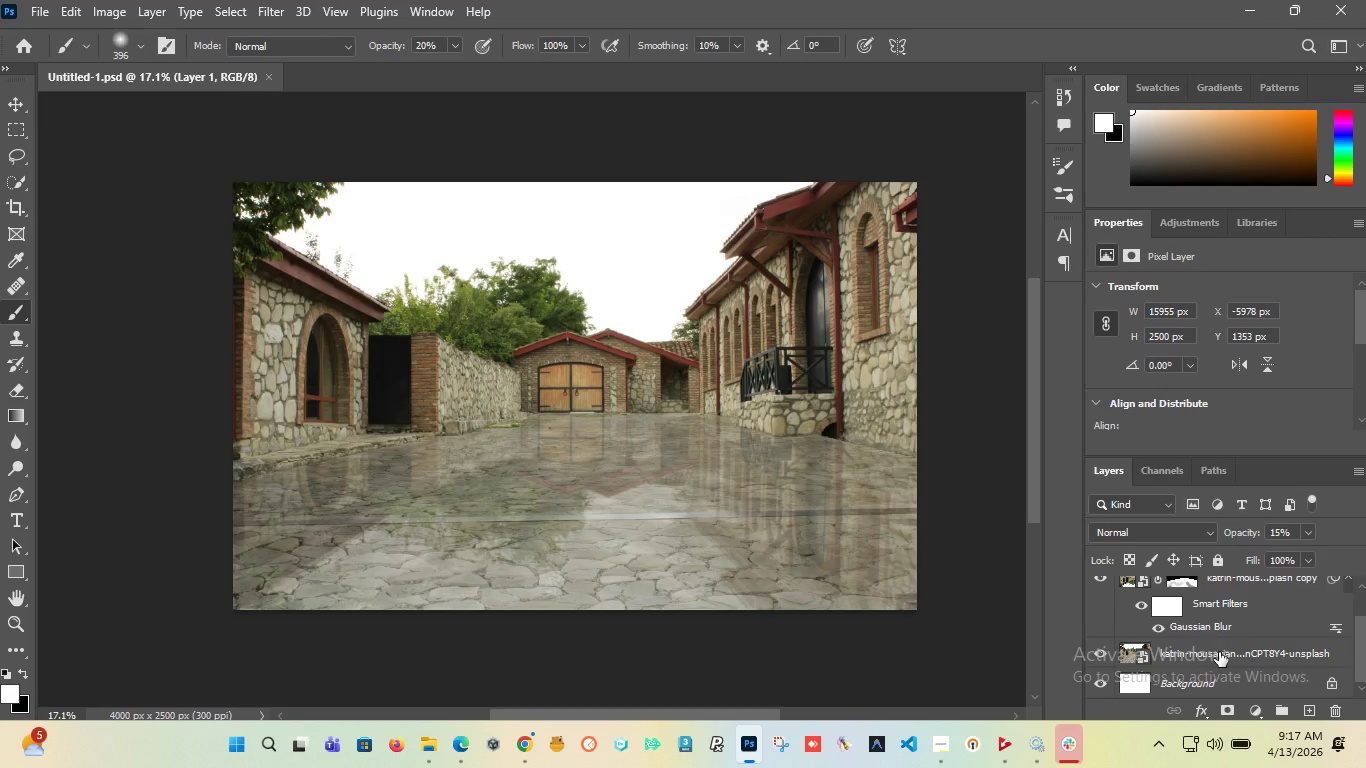 
hold_key(key=ShiftLeft, duration=0.97)
left_click([1219, 652])
 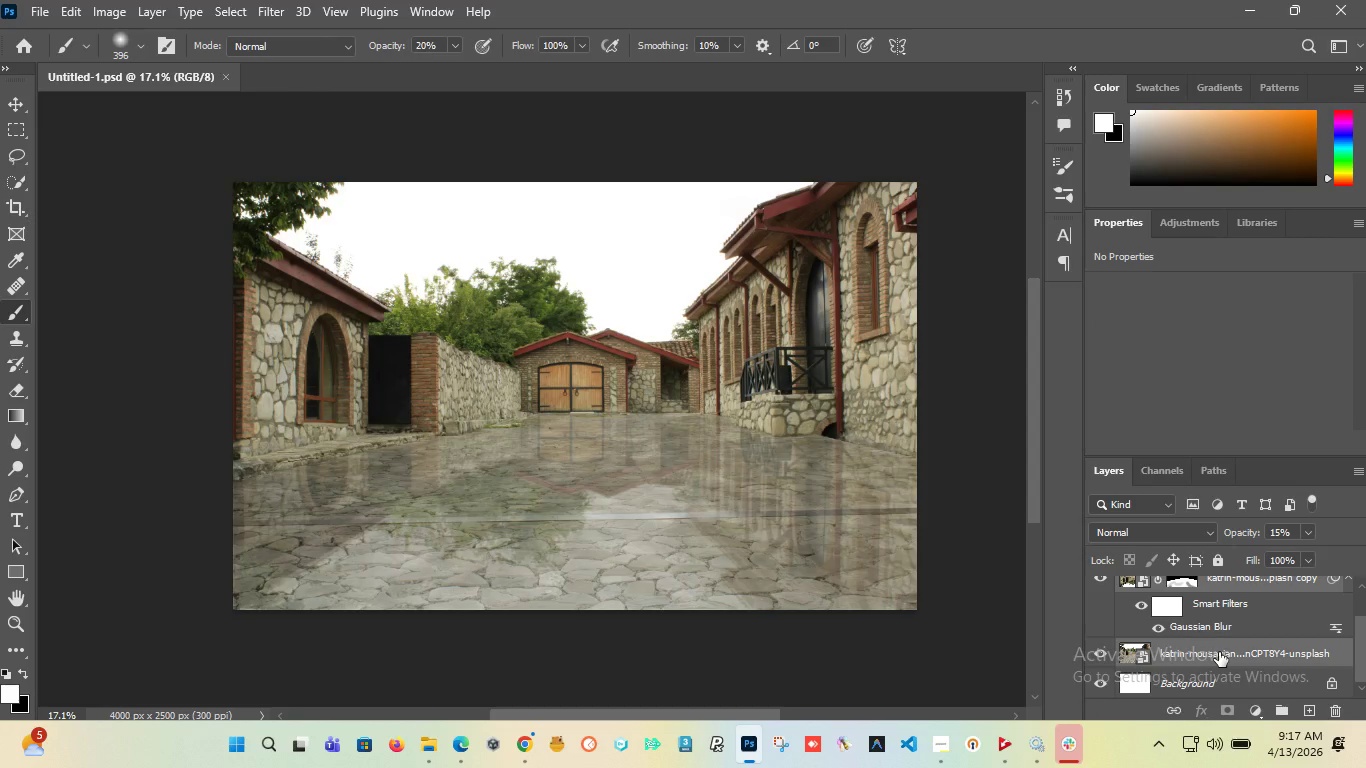 
key(Control+G)
 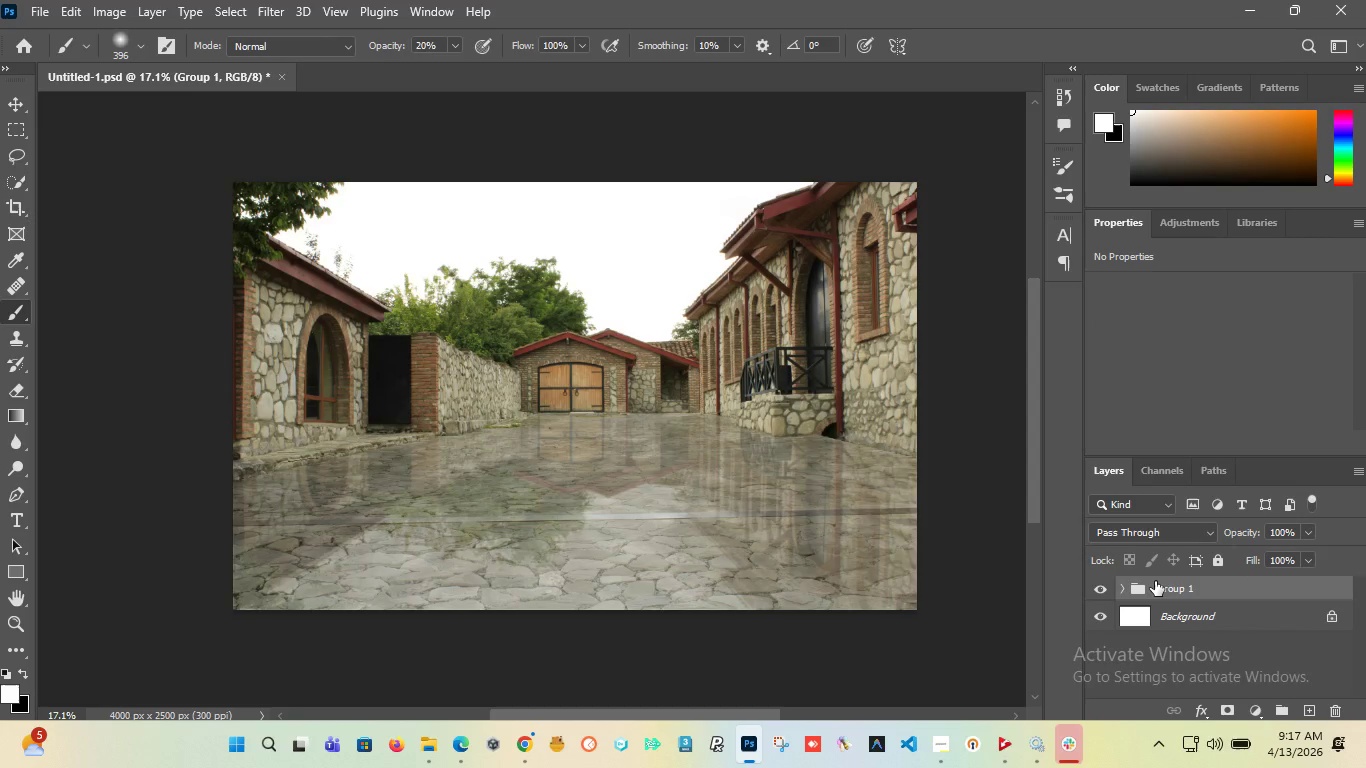 
key(Alt+Control+Shift+E)
 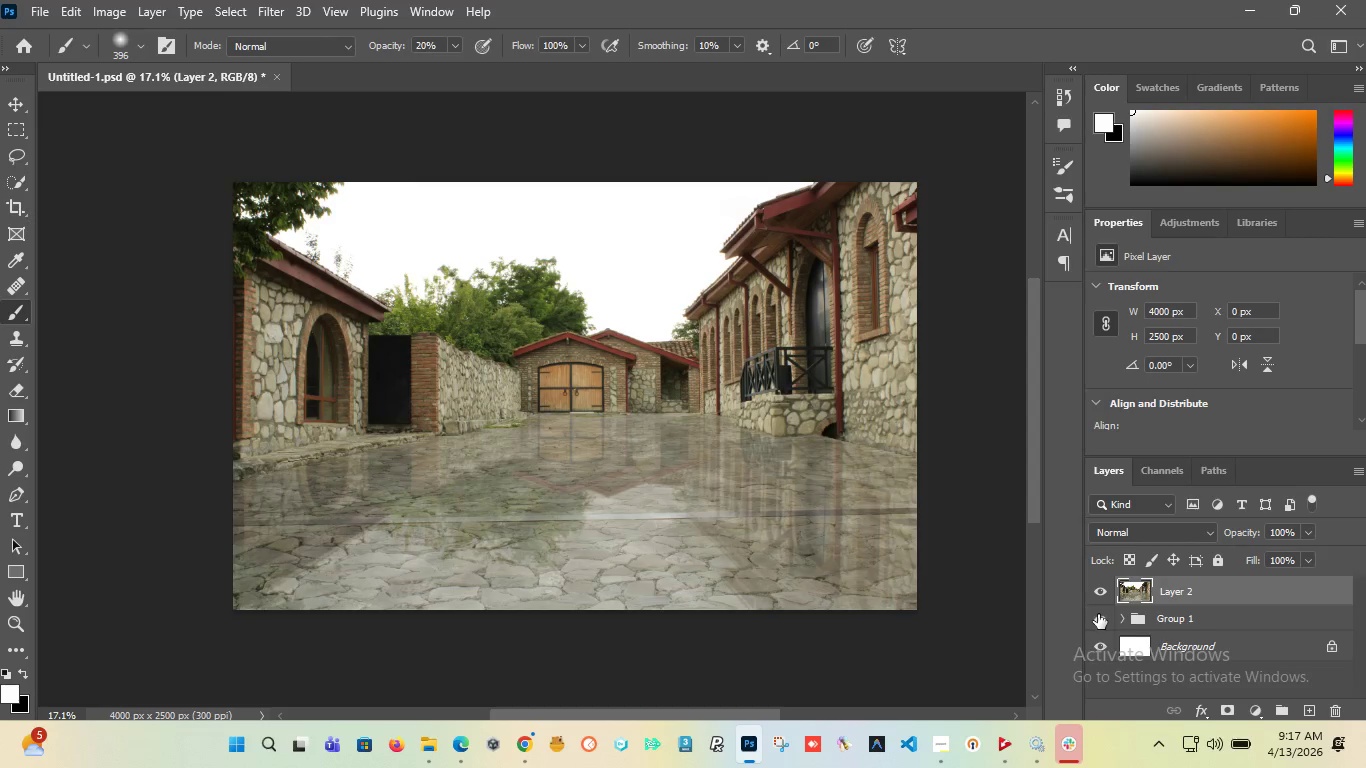 
left_click([1100, 621])
 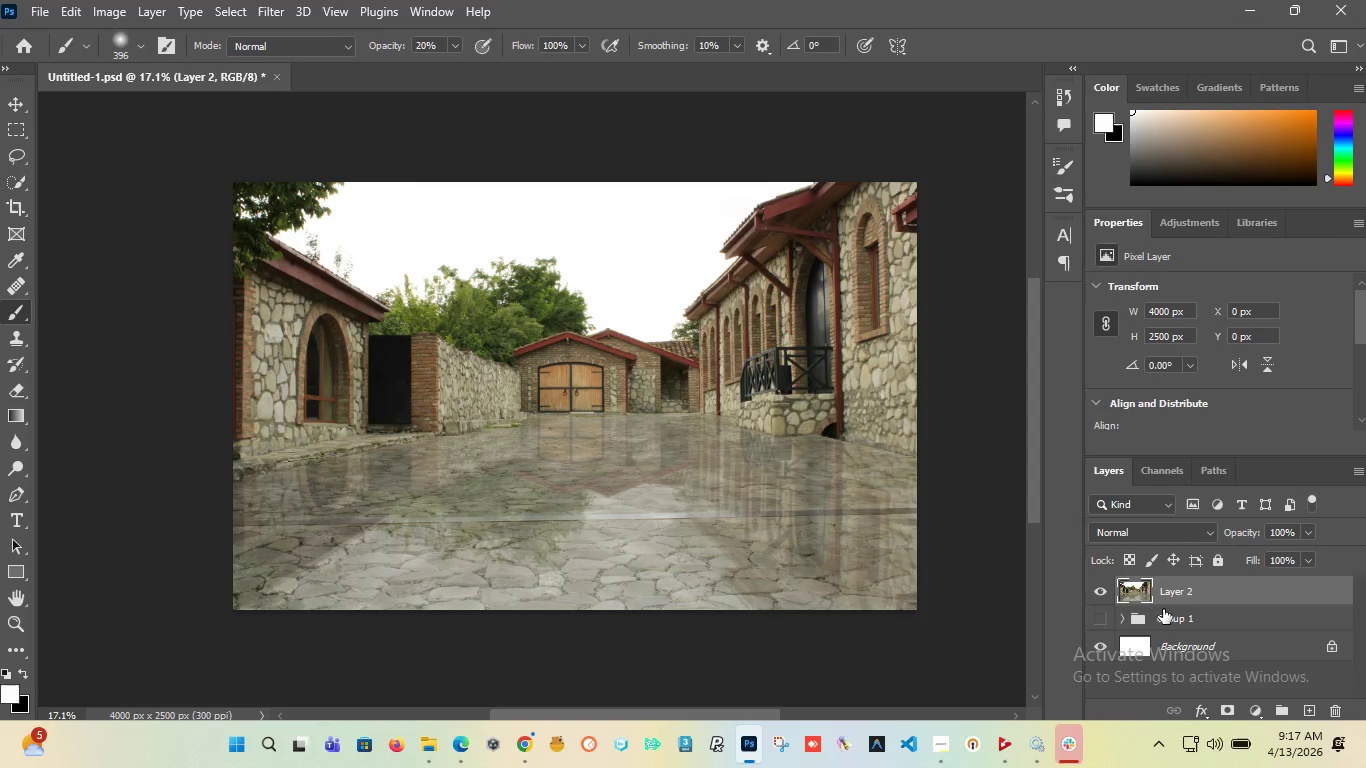 
left_click([1158, 617])
 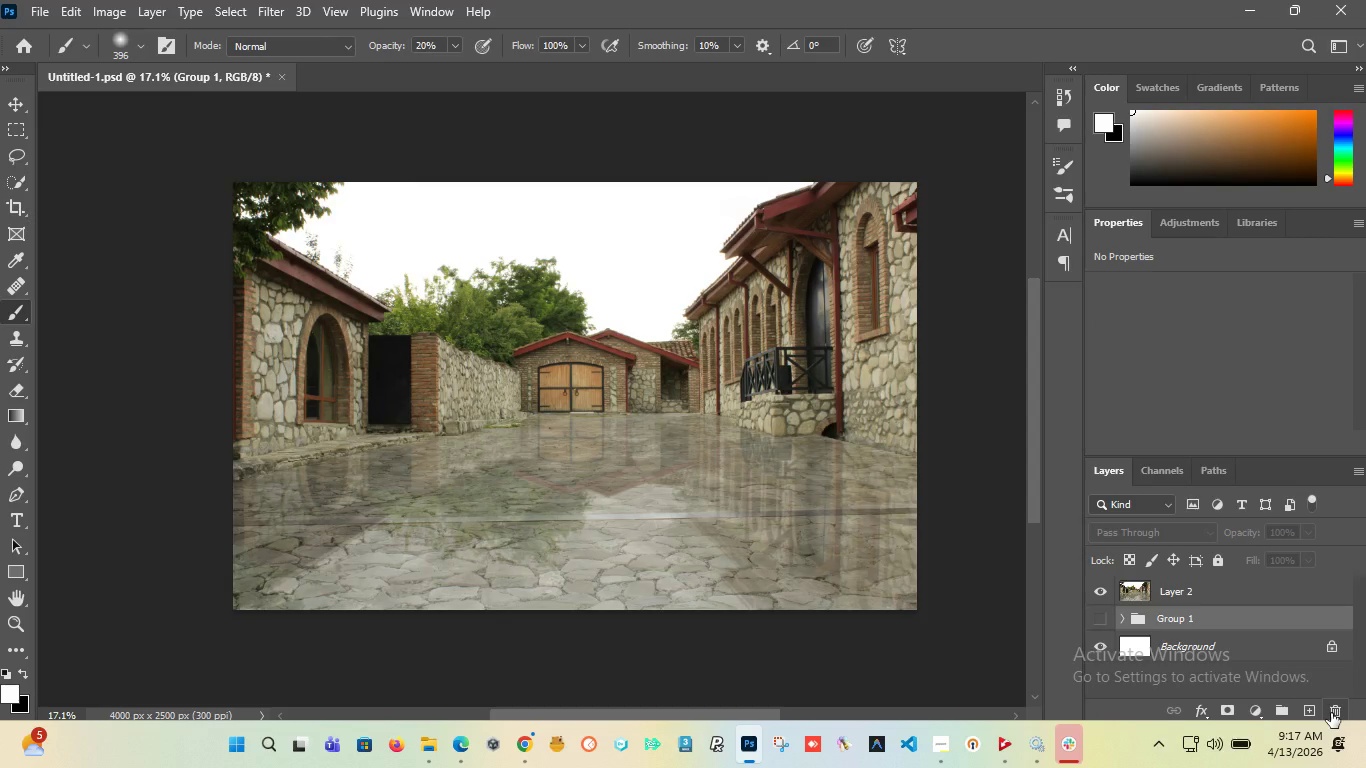 
left_click([1331, 713])
 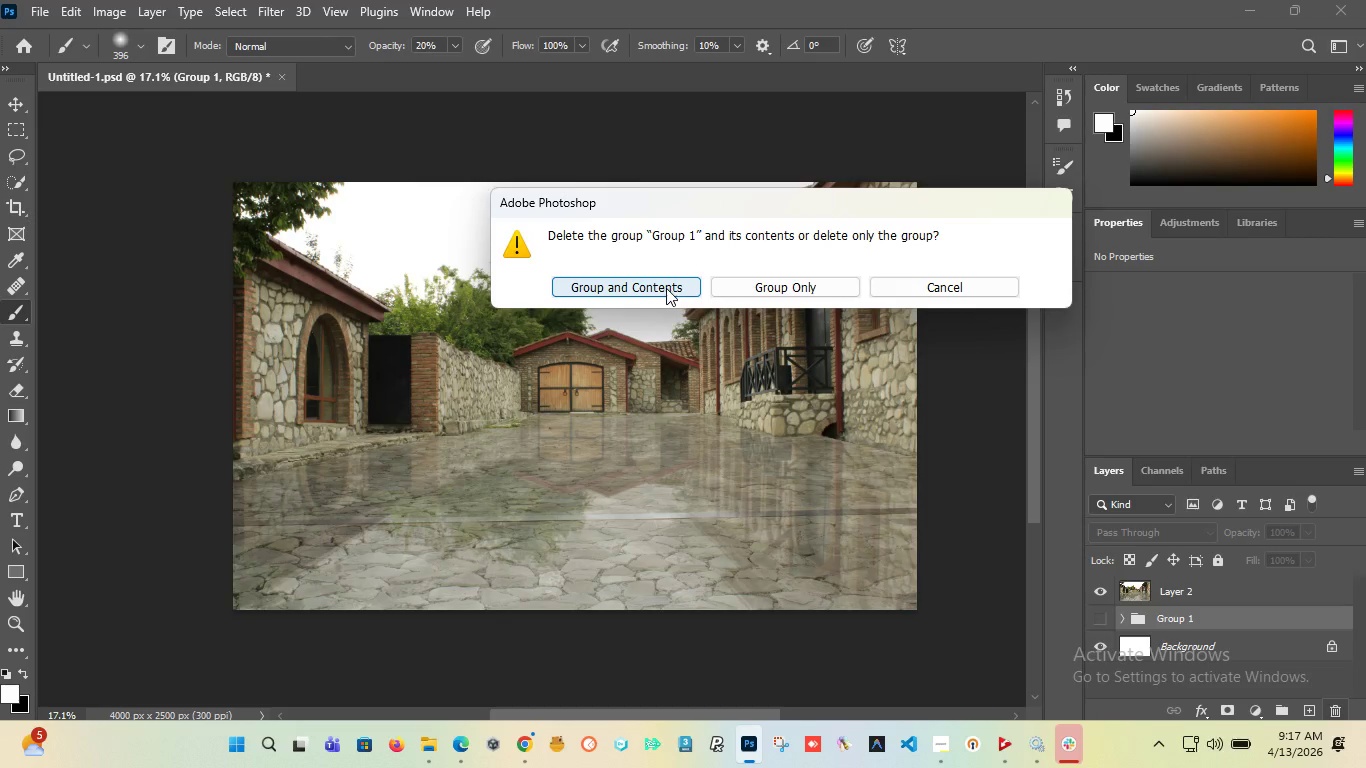 
left_click([665, 289])
 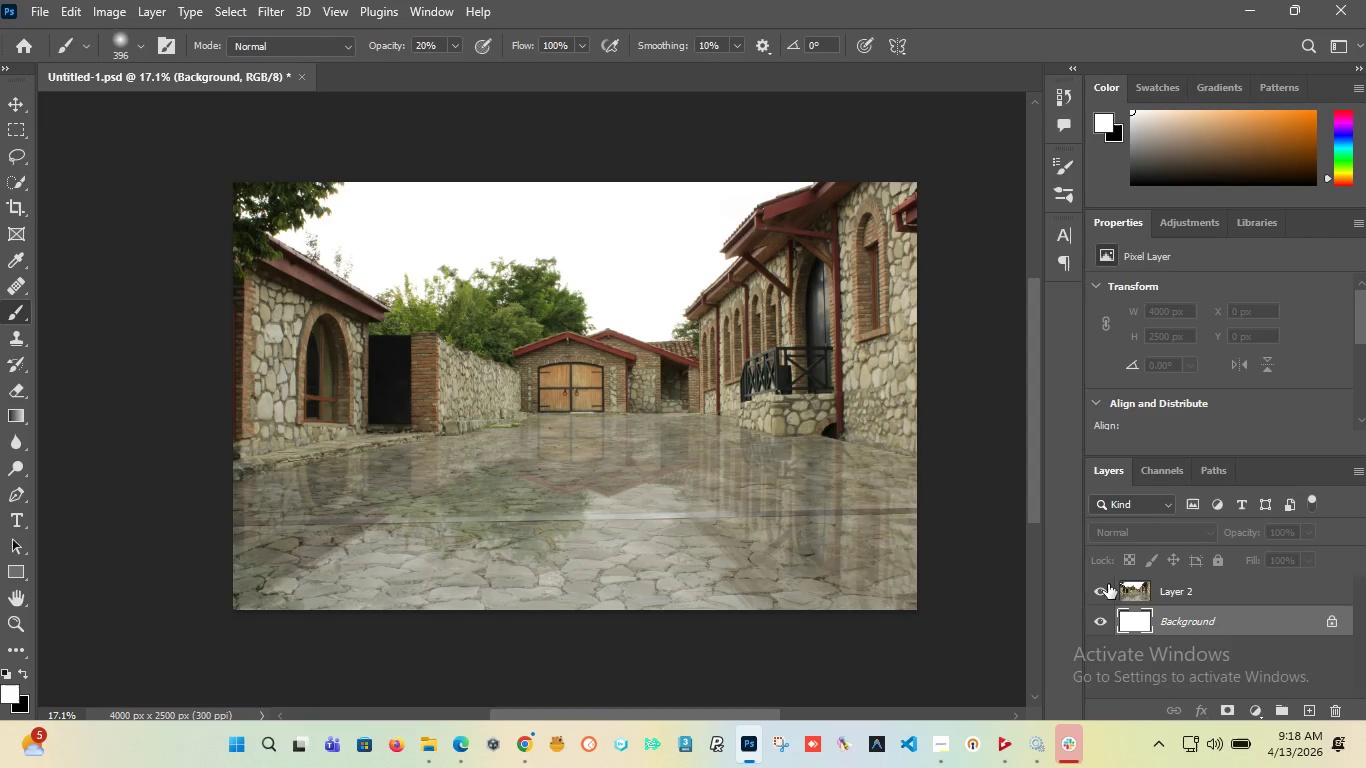 
left_click([1100, 590])
 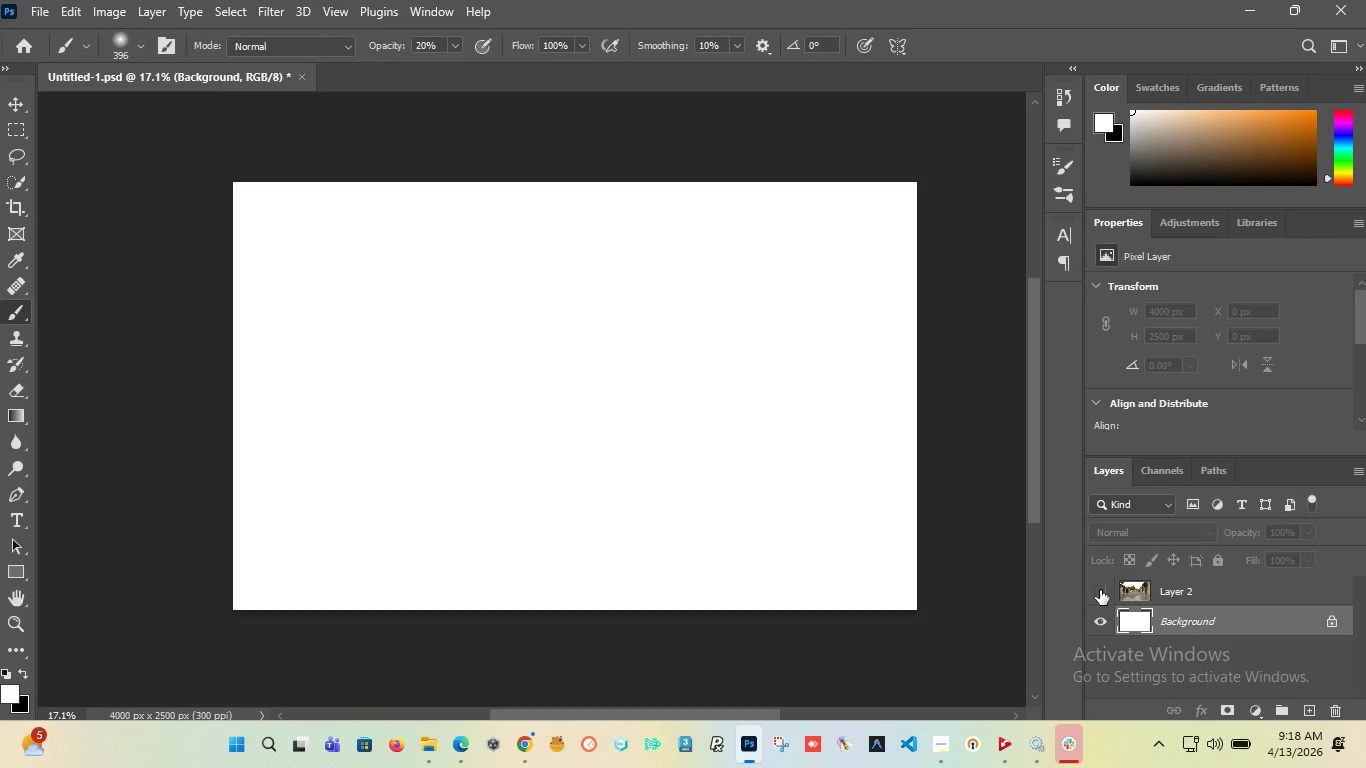 
left_click([1100, 590])
 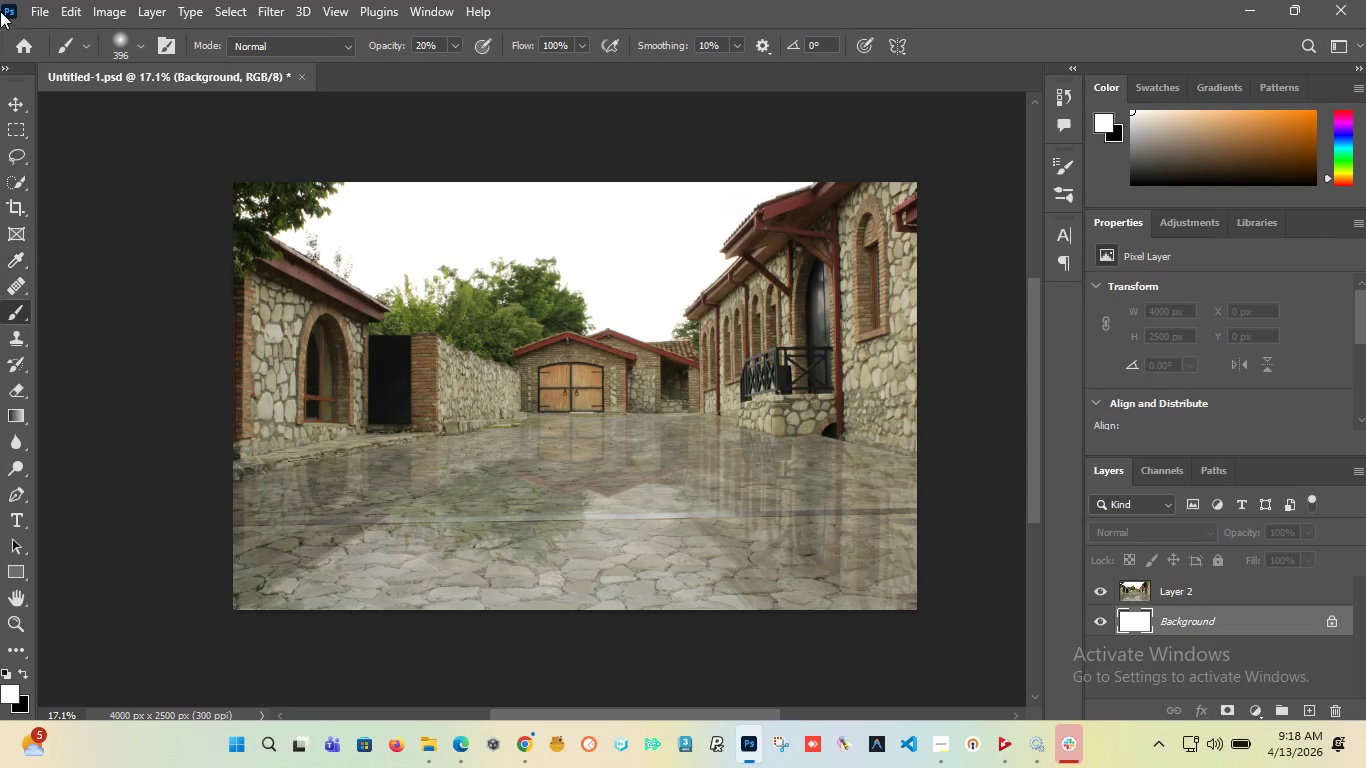 
left_click([40, 1])
 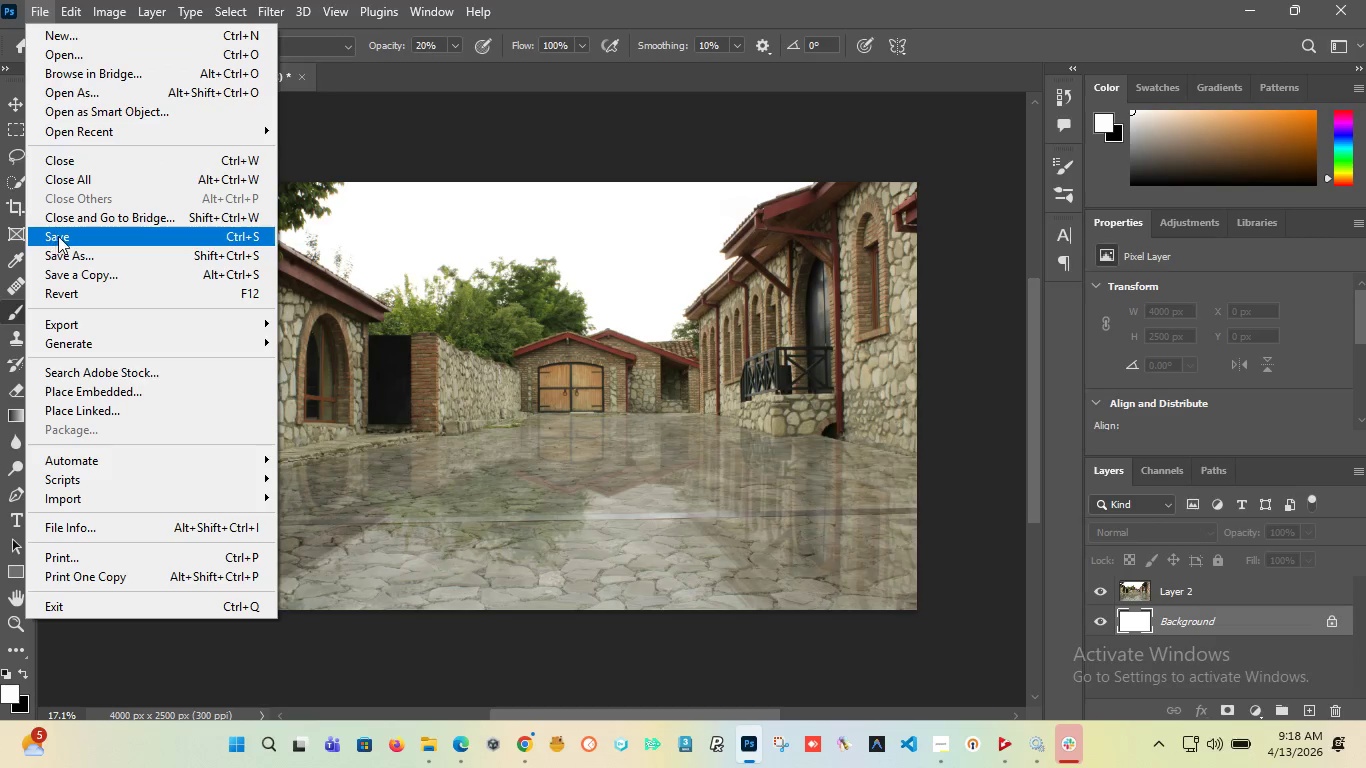 
left_click([58, 236])
 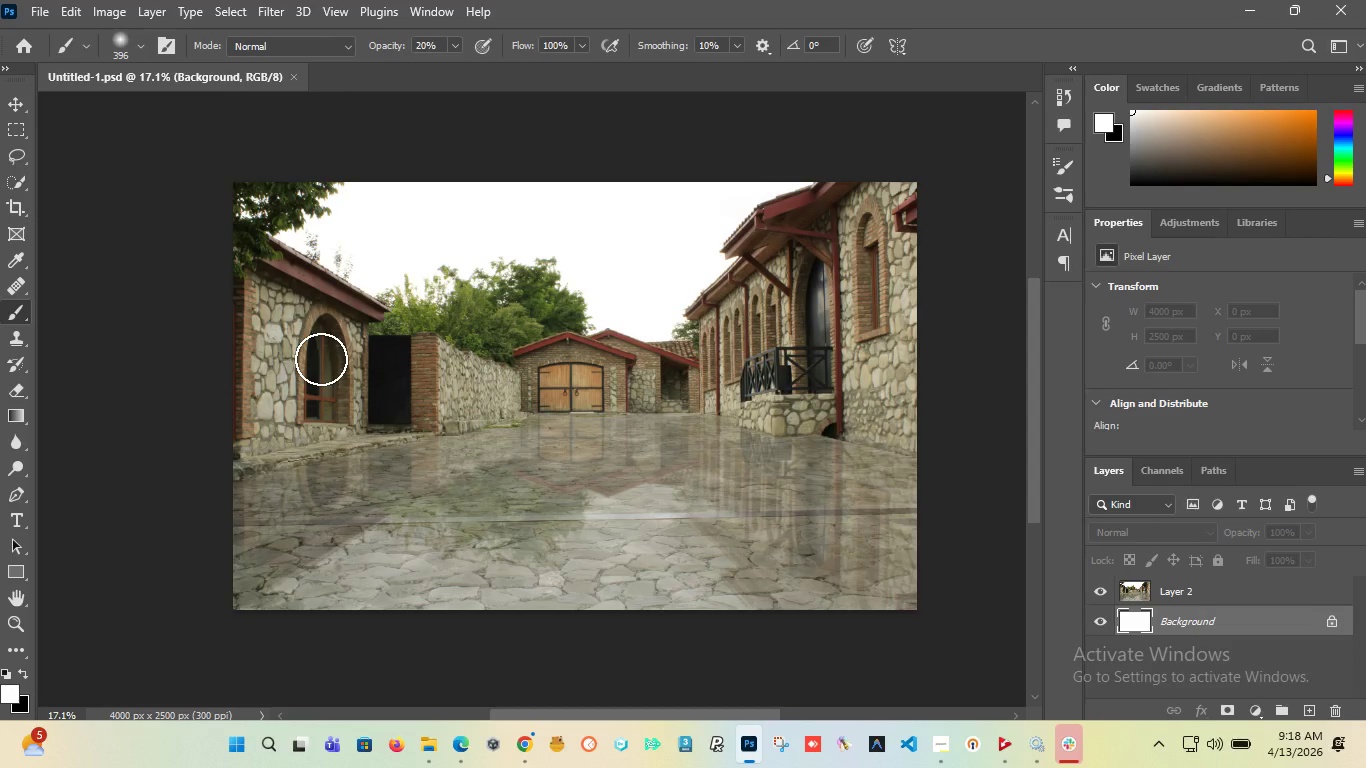 
wait(17.53)
 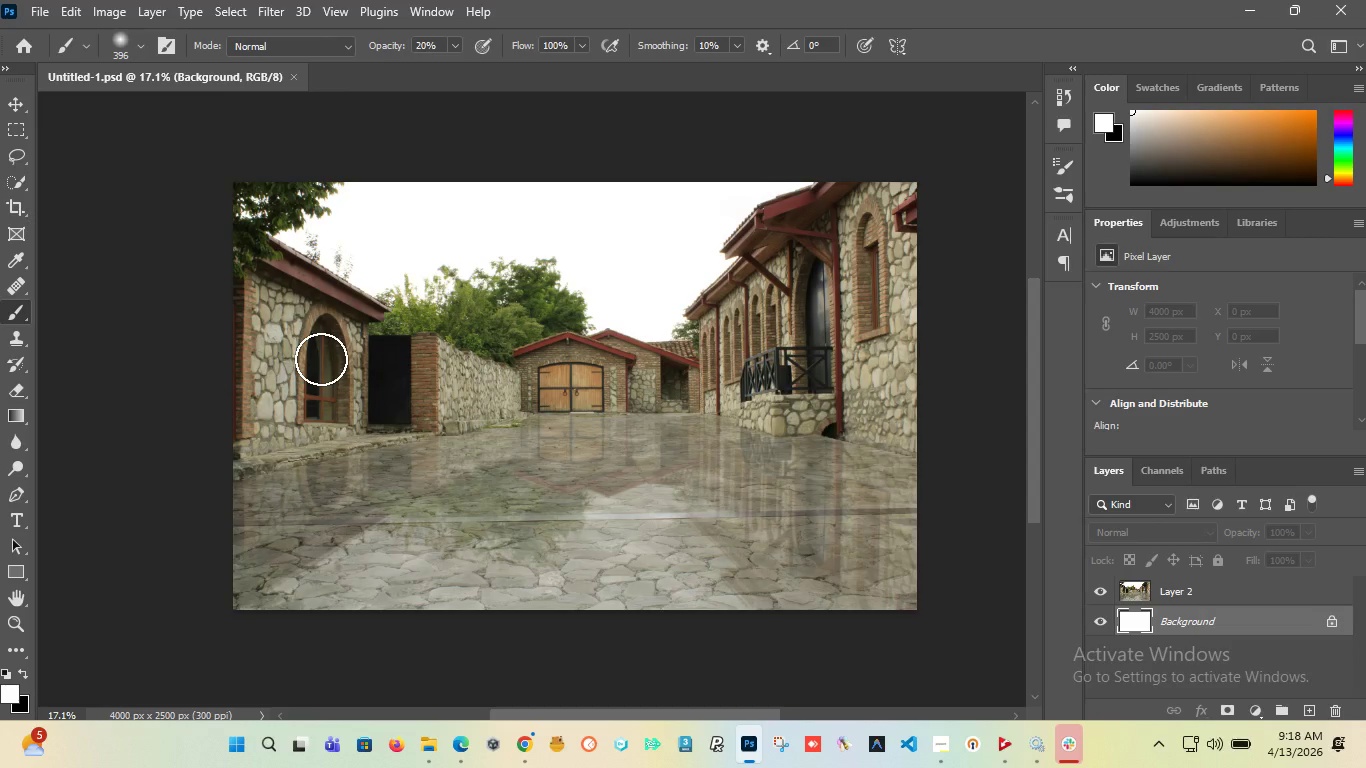 
left_click([946, 612])